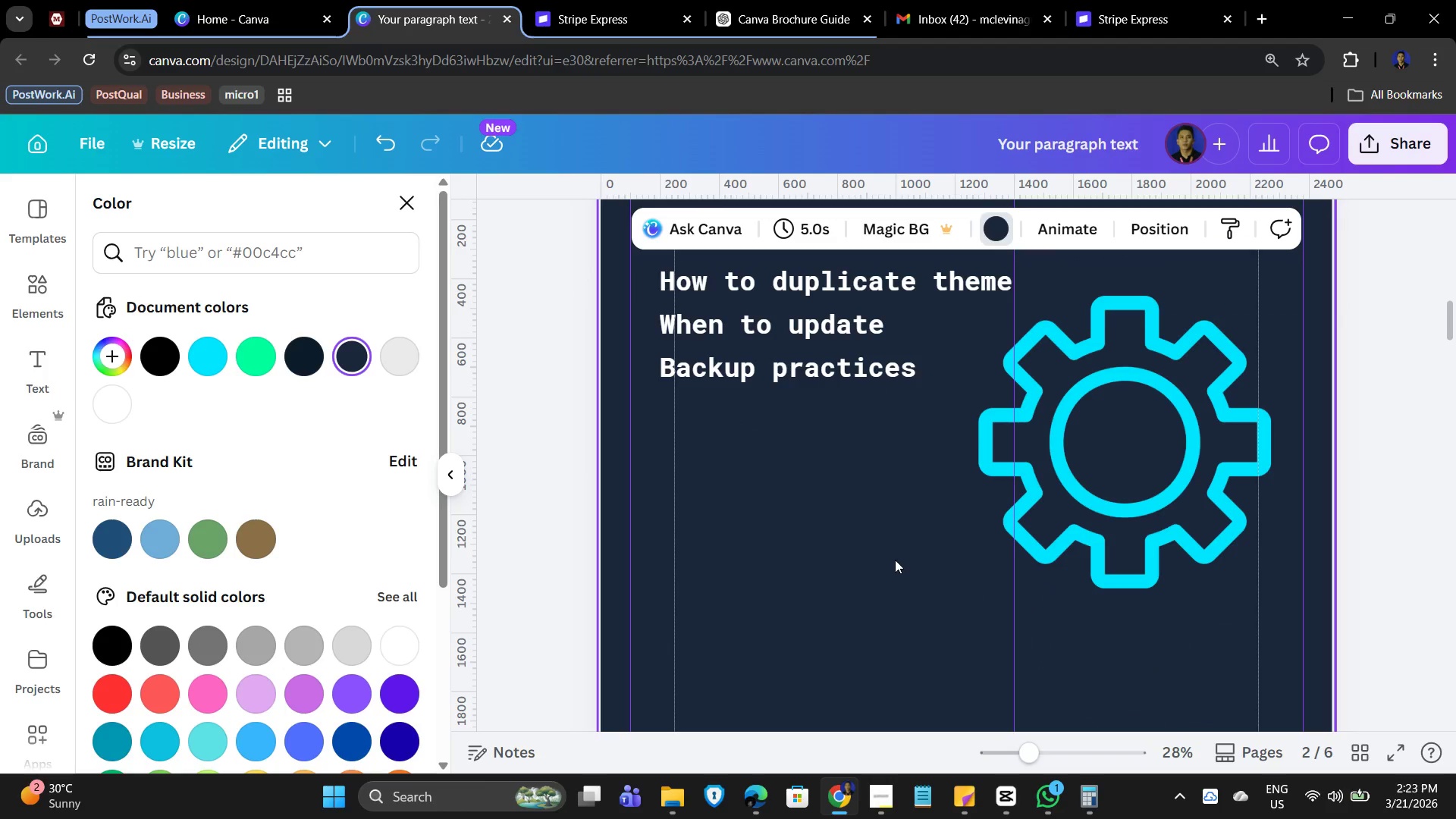 
scroll: coordinate [895, 560], scroll_direction: none, amount: 0.0
 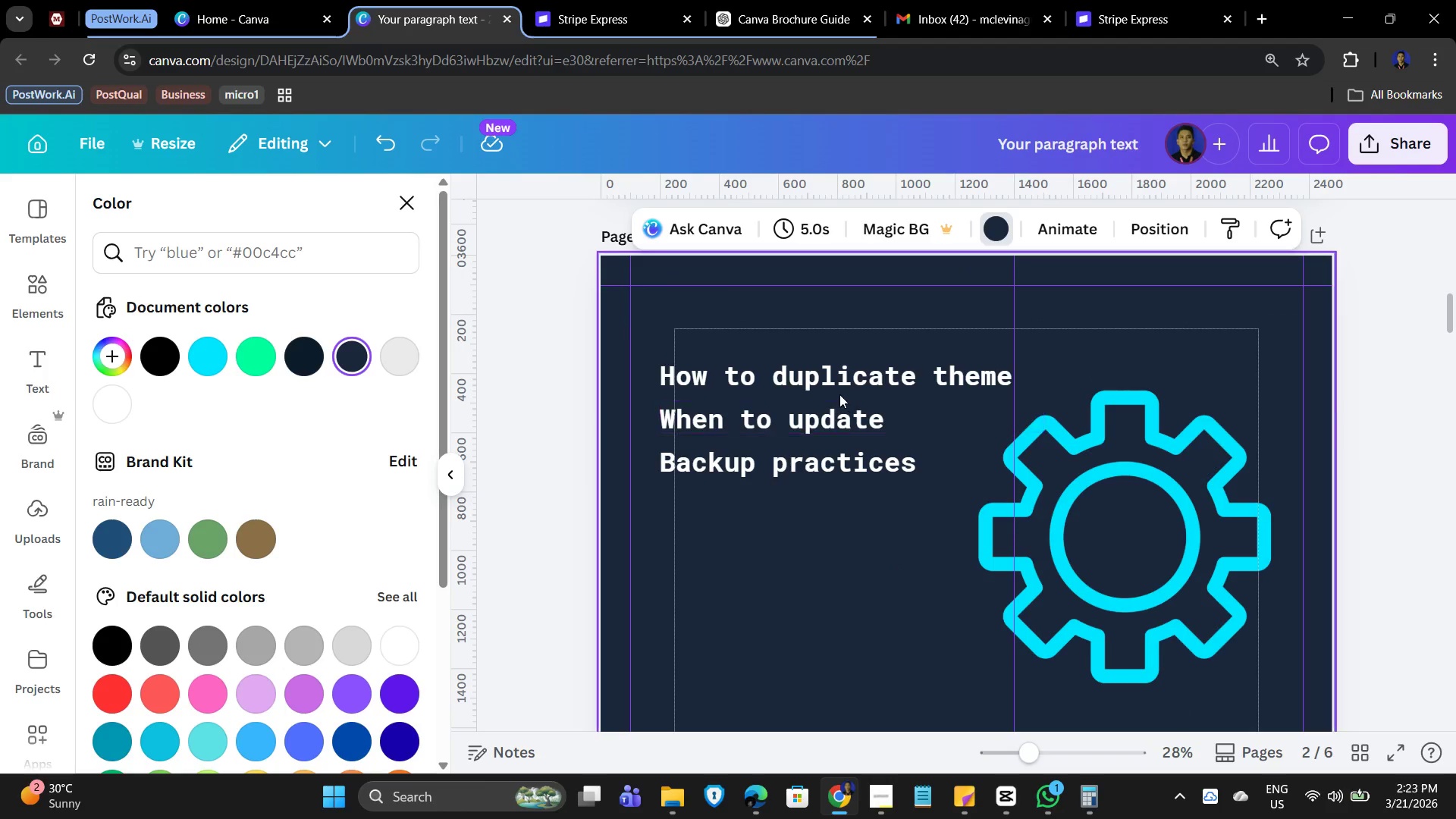 
left_click([830, 374])
 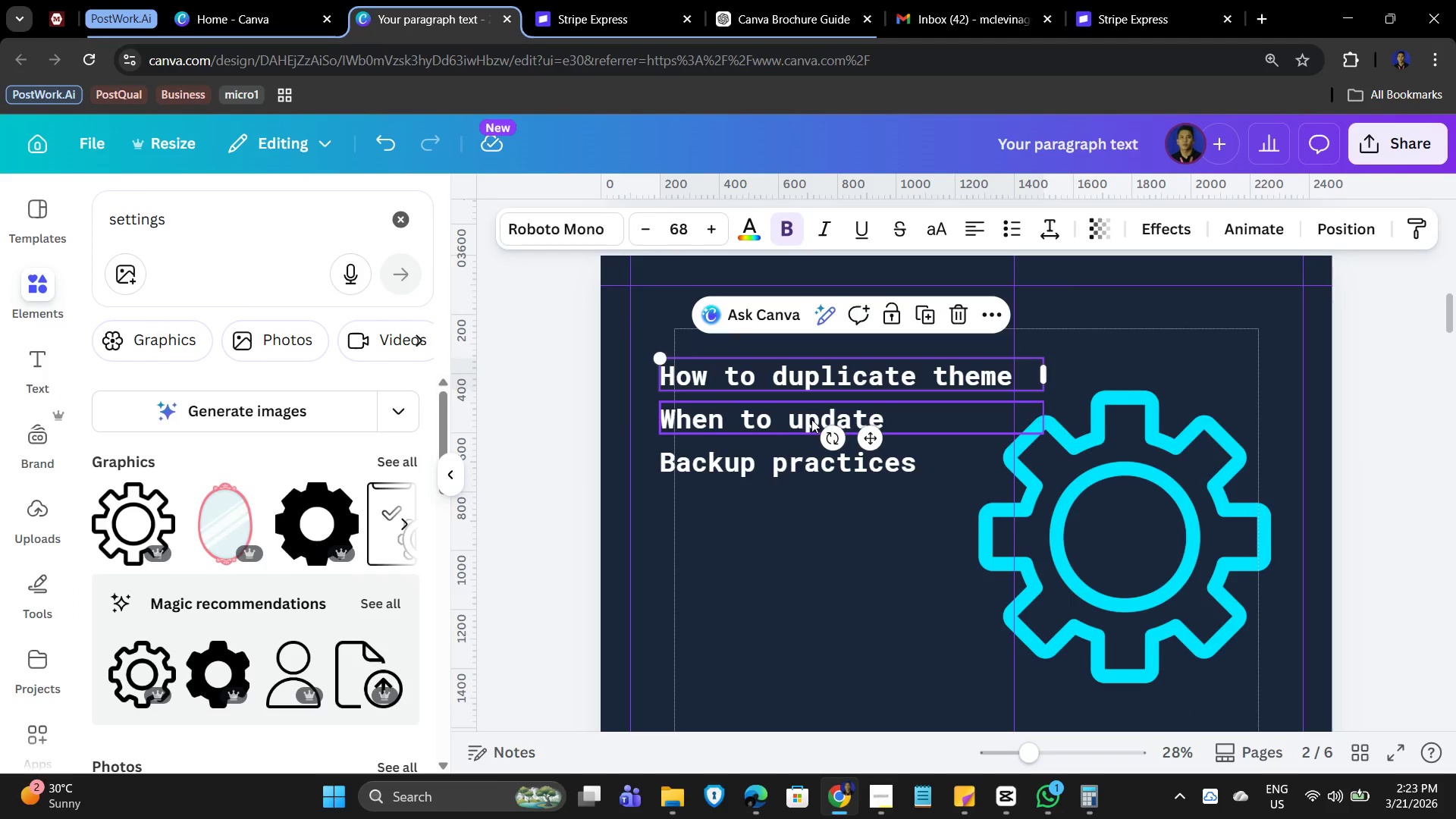 
hold_key(key=ShiftLeft, duration=1.23)
left_click([770, 420])
 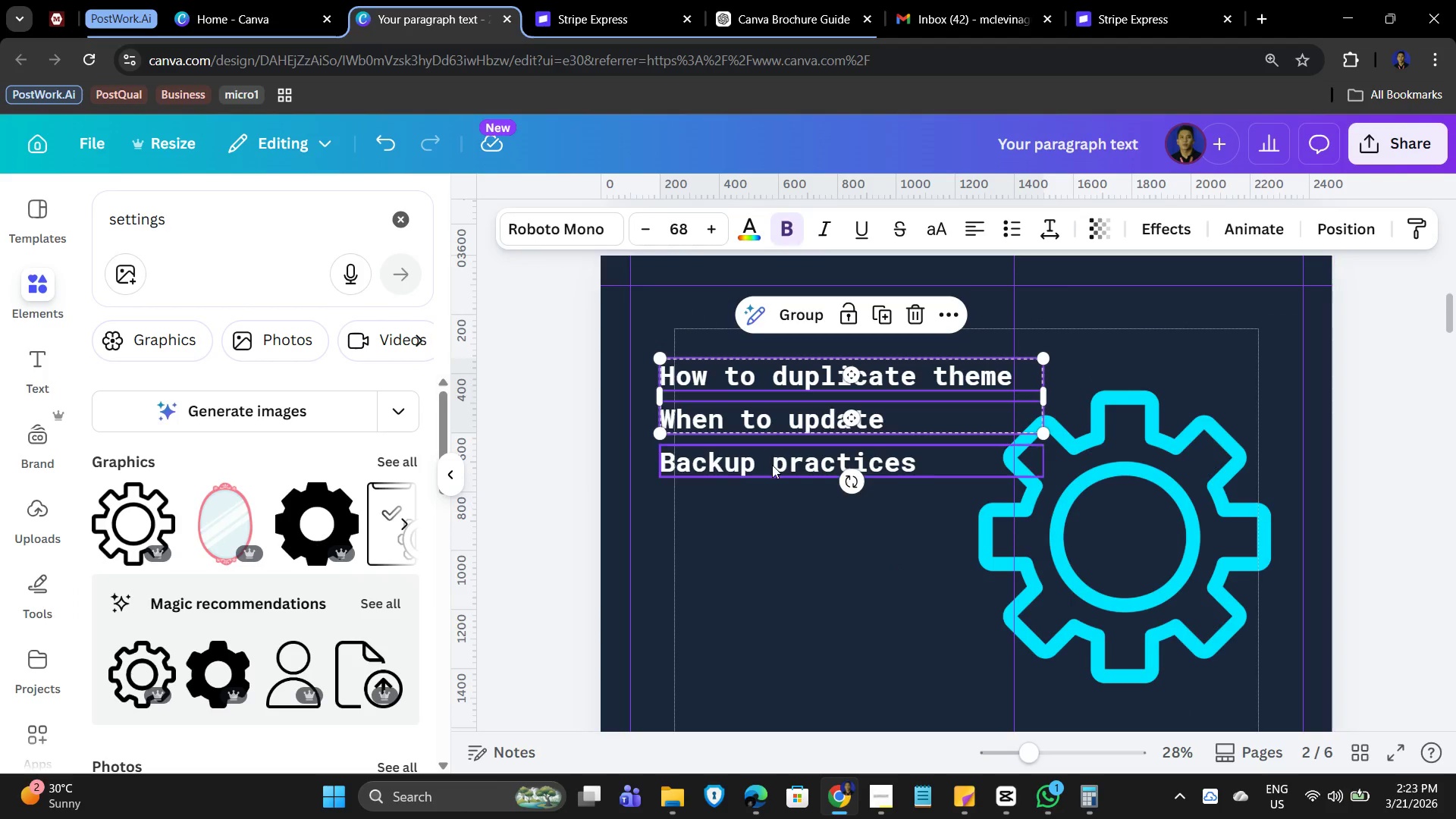 
left_click([772, 465])
 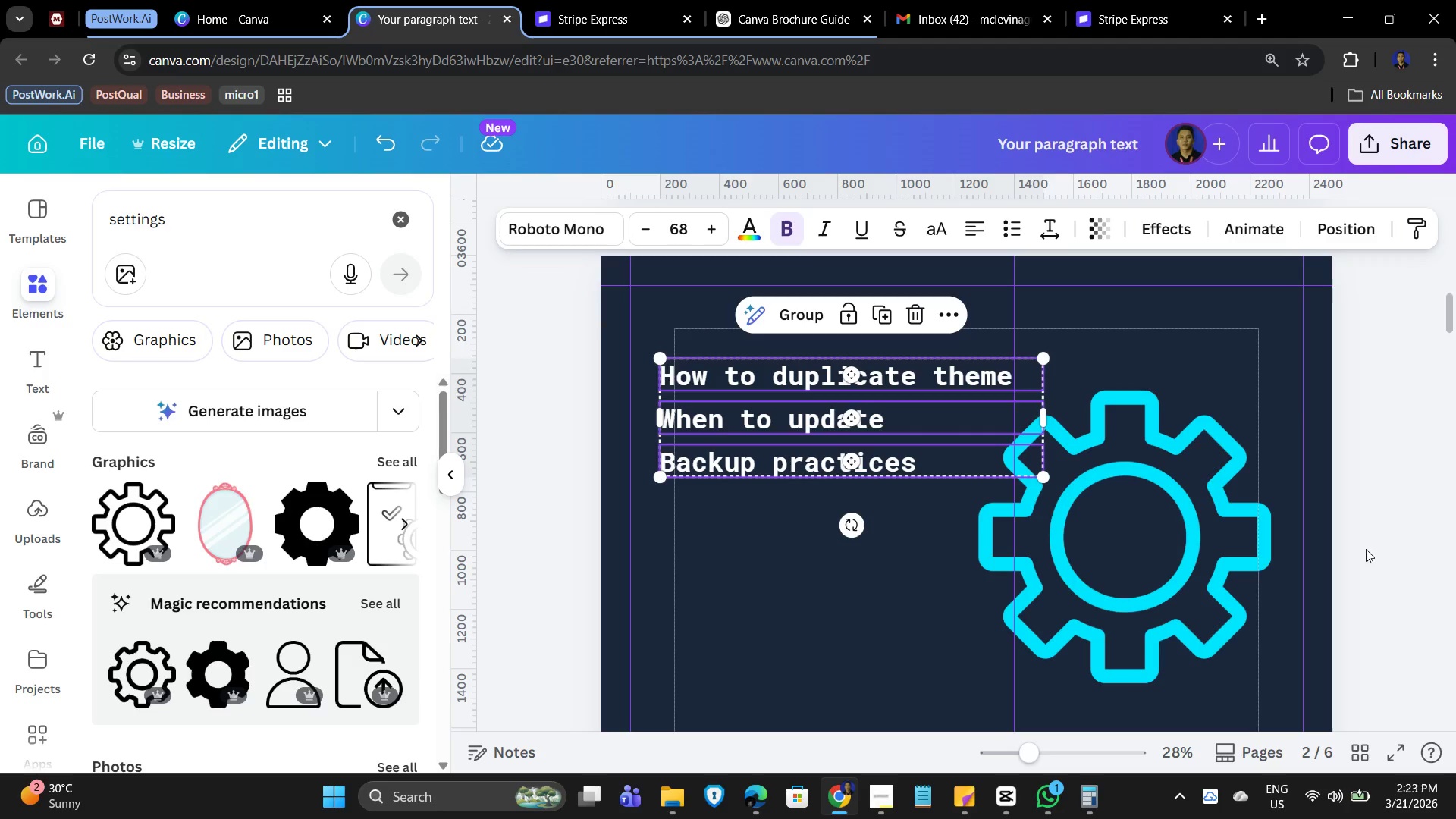 
hold_key(key=ControlLeft, duration=0.73)
scroll: coordinate [1279, 551], scroll_direction: down, amount: 6.0
 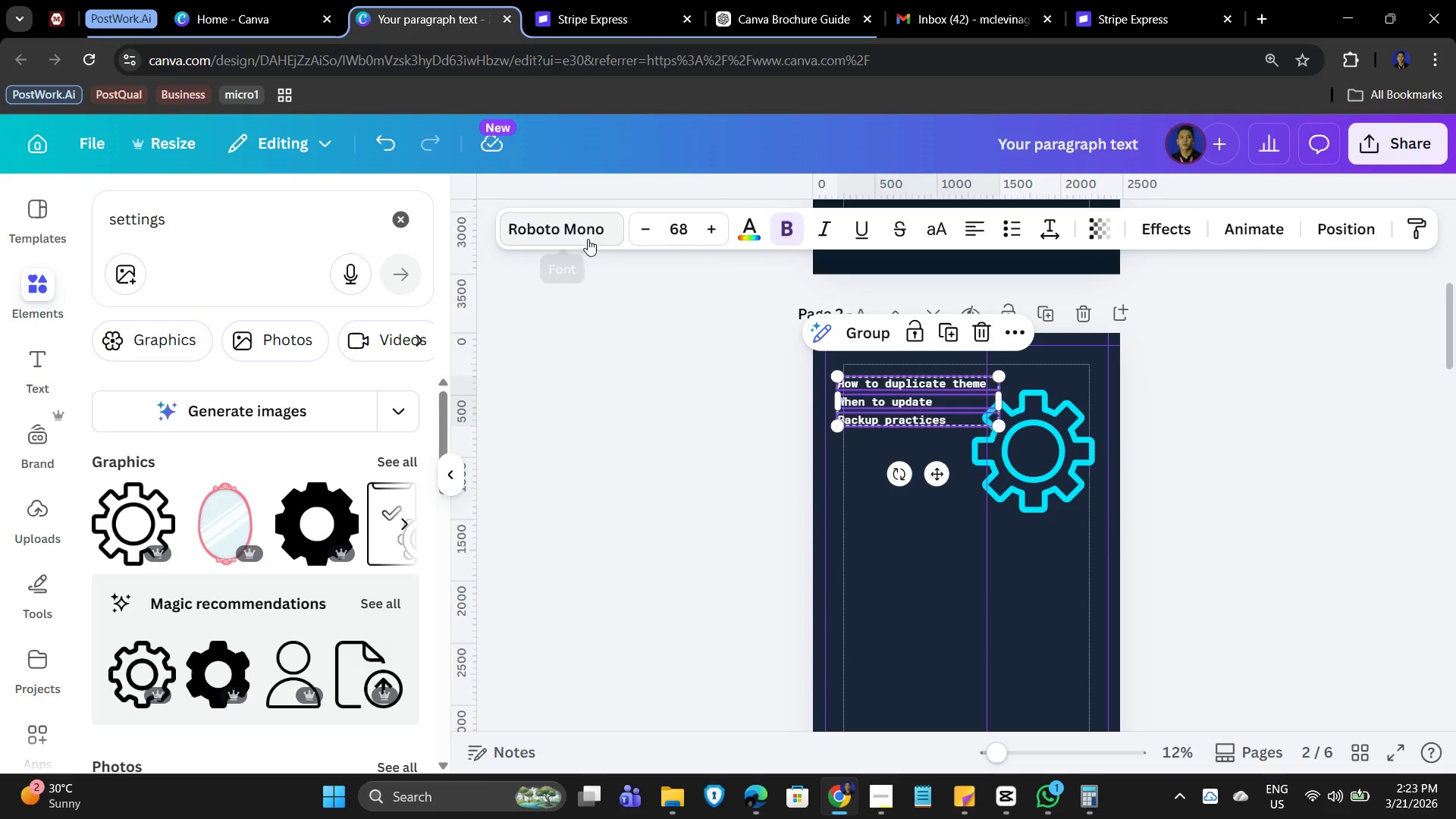 
left_click([580, 234])
 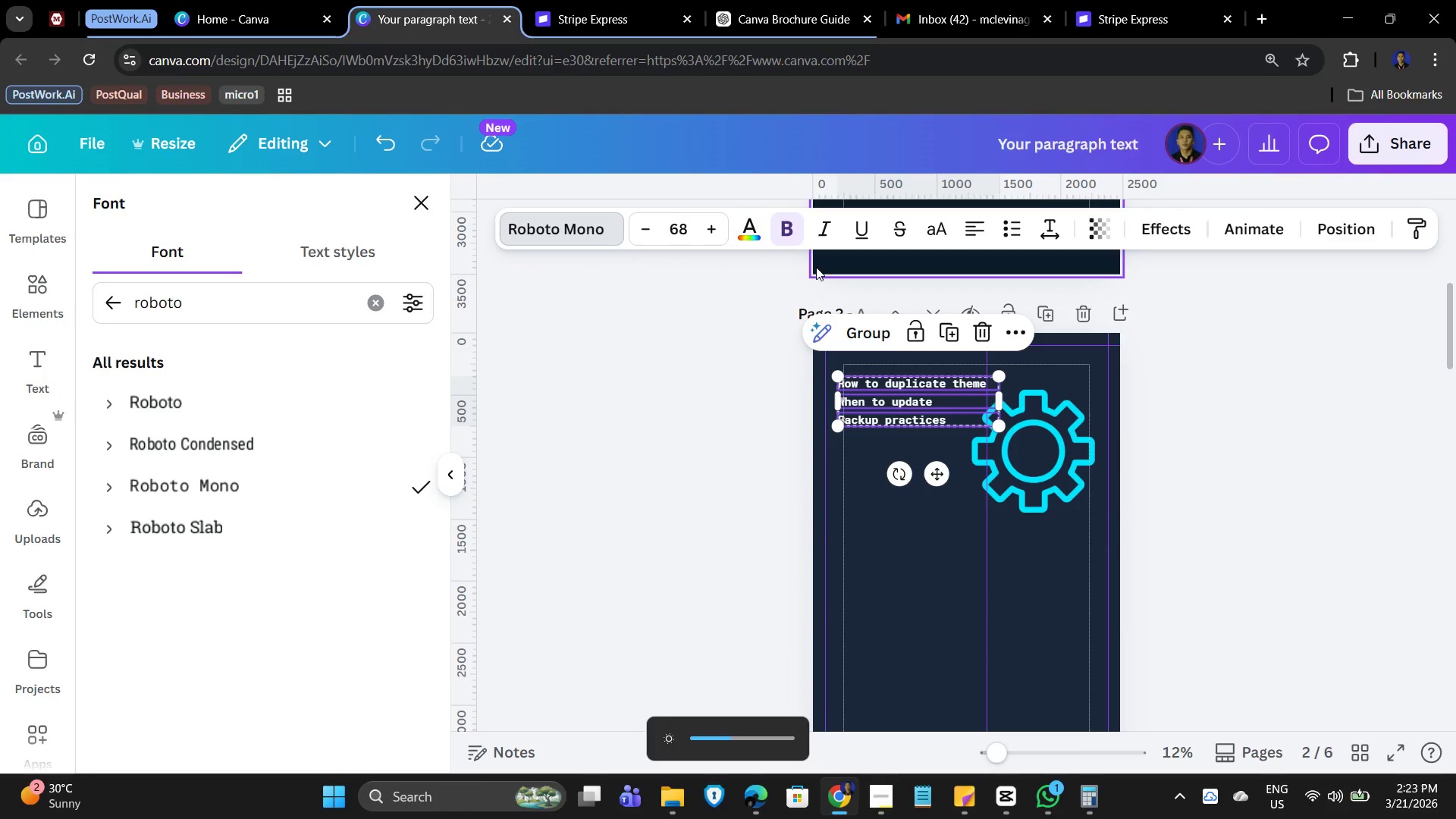 
wait(10.72)
 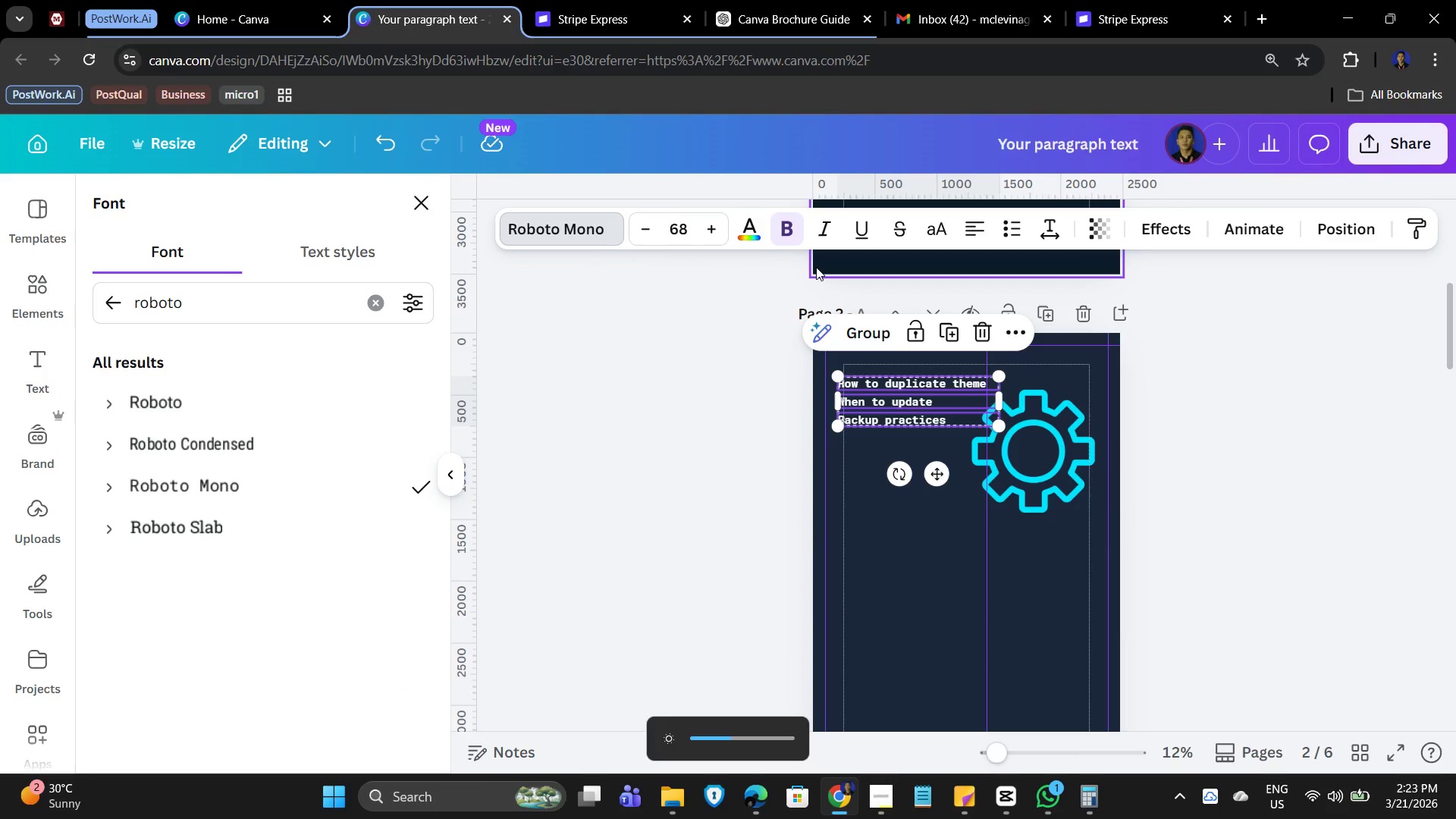 
left_click([216, 285])
 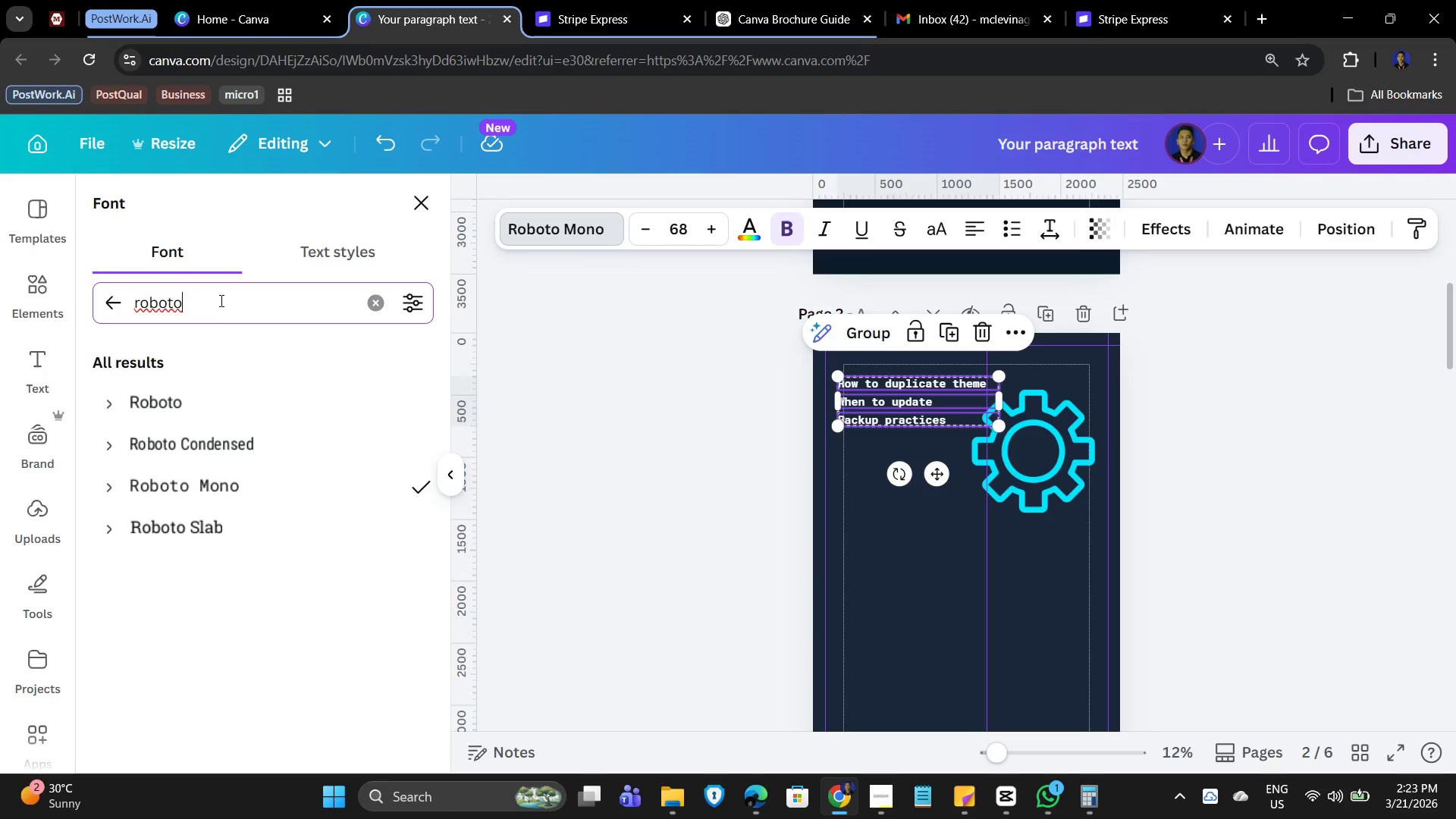 
left_click_drag(start_coordinate=[220, 300], to_coordinate=[133, 309])
 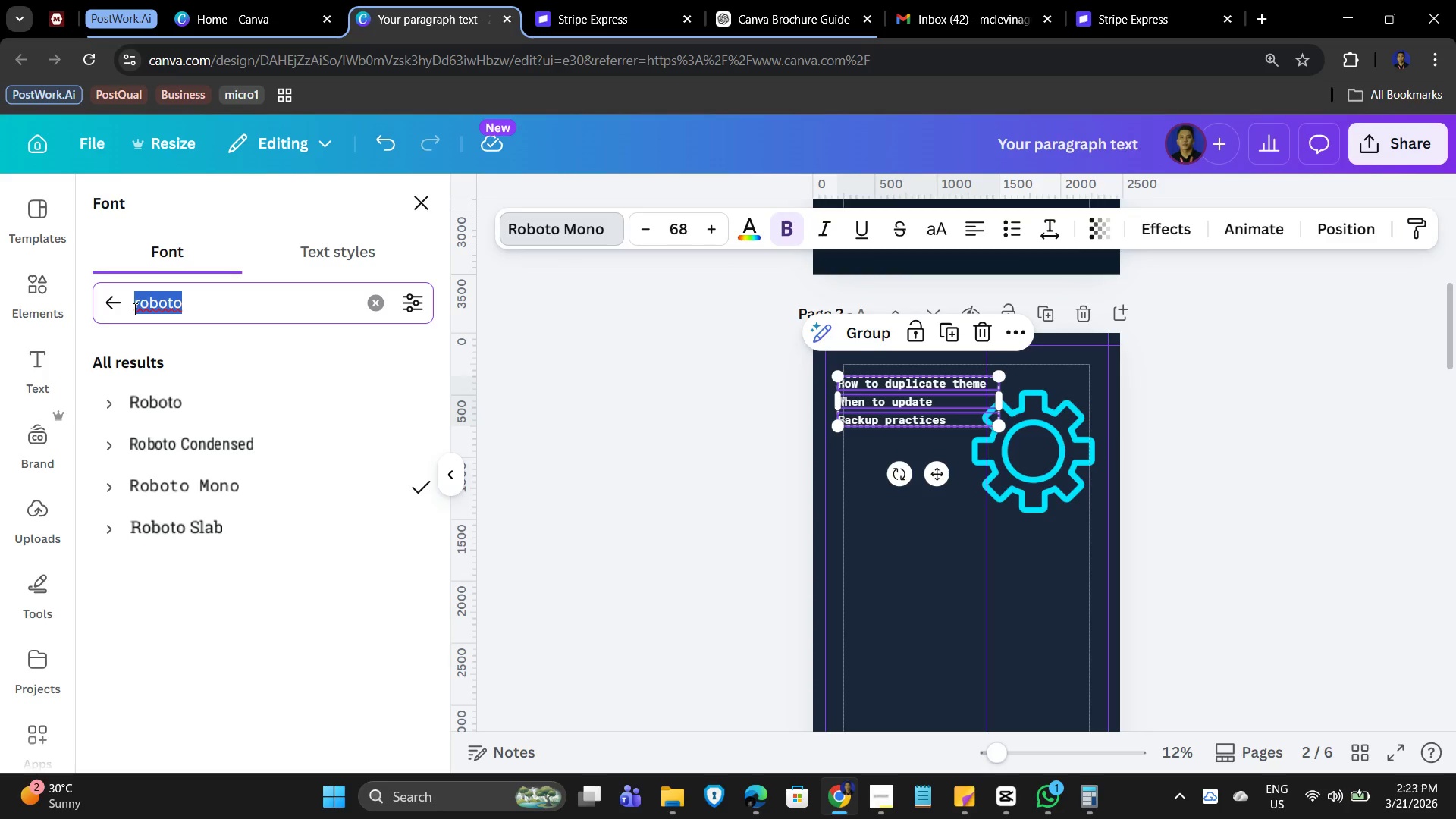 
type(open)
 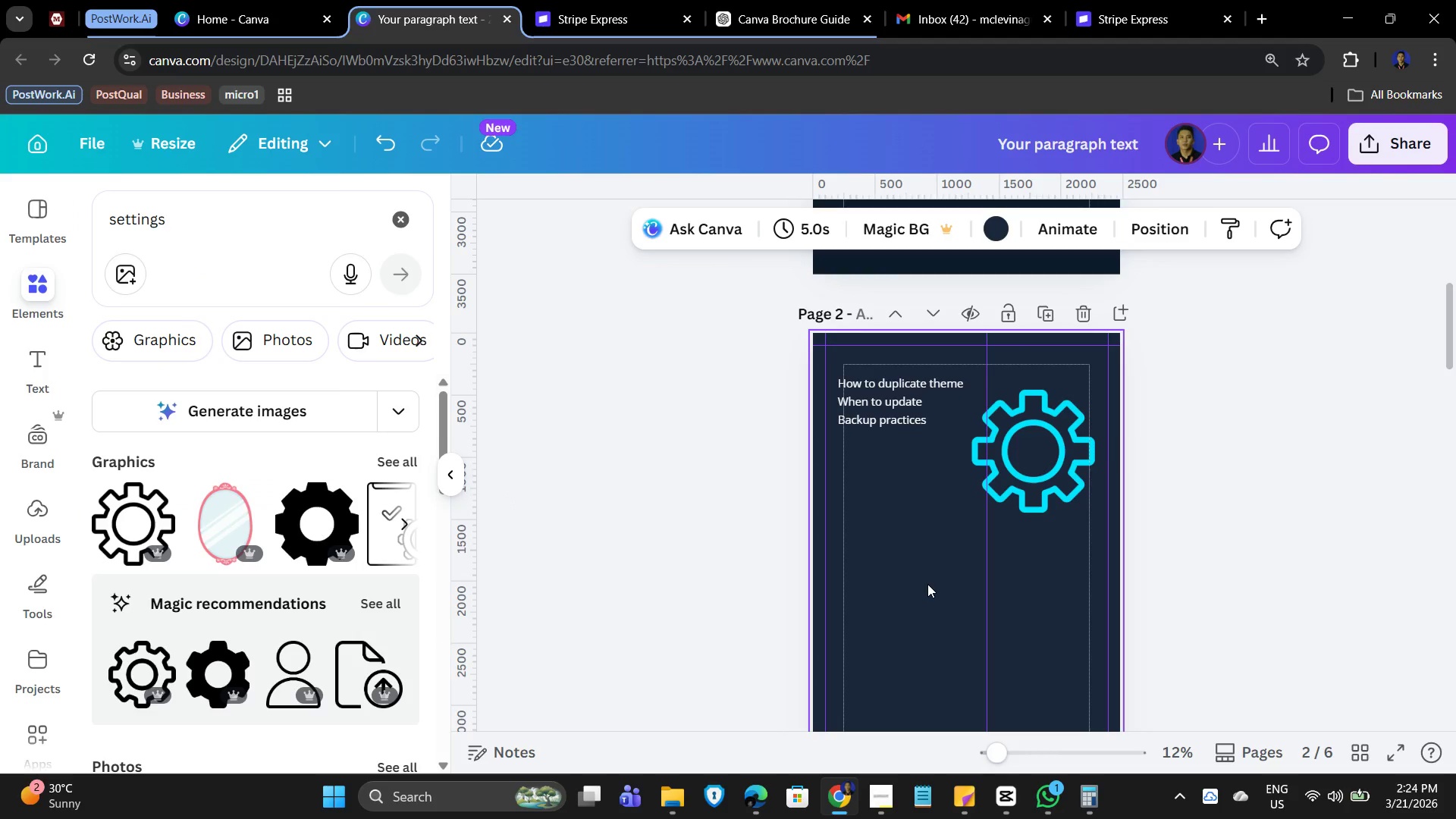 
wait(12.8)
 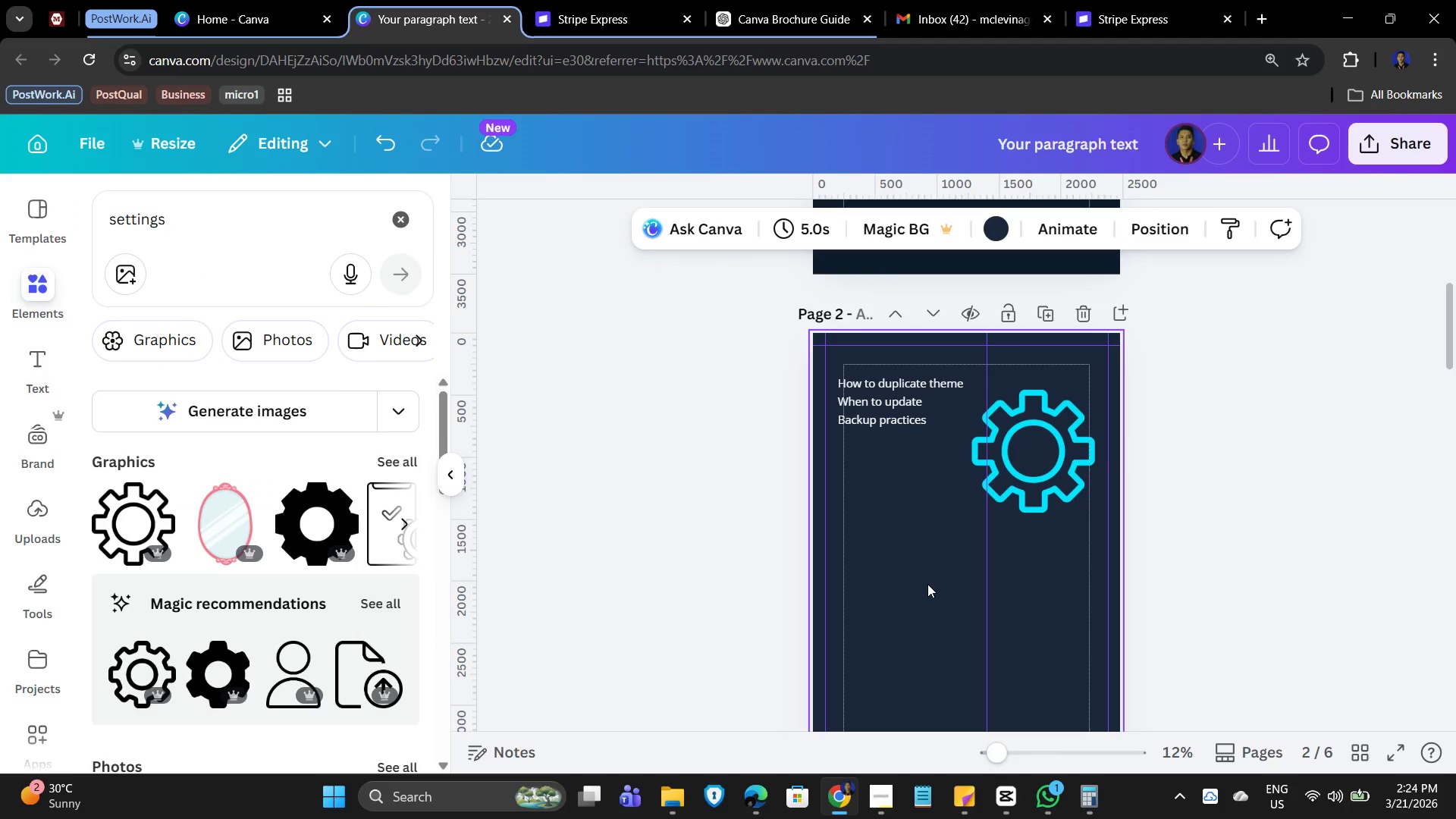 
left_click([978, 611])
 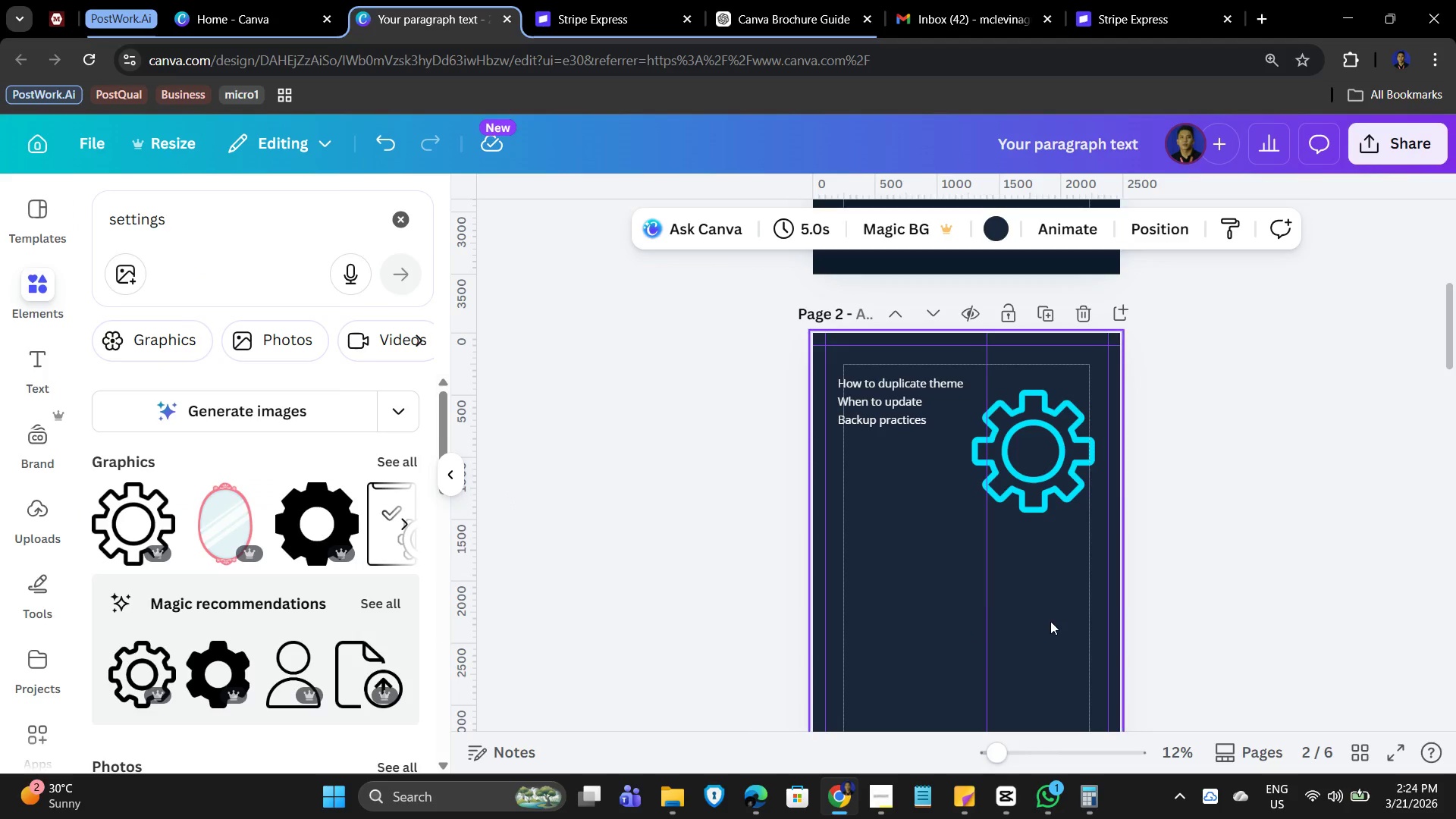 
left_click([1050, 619])
 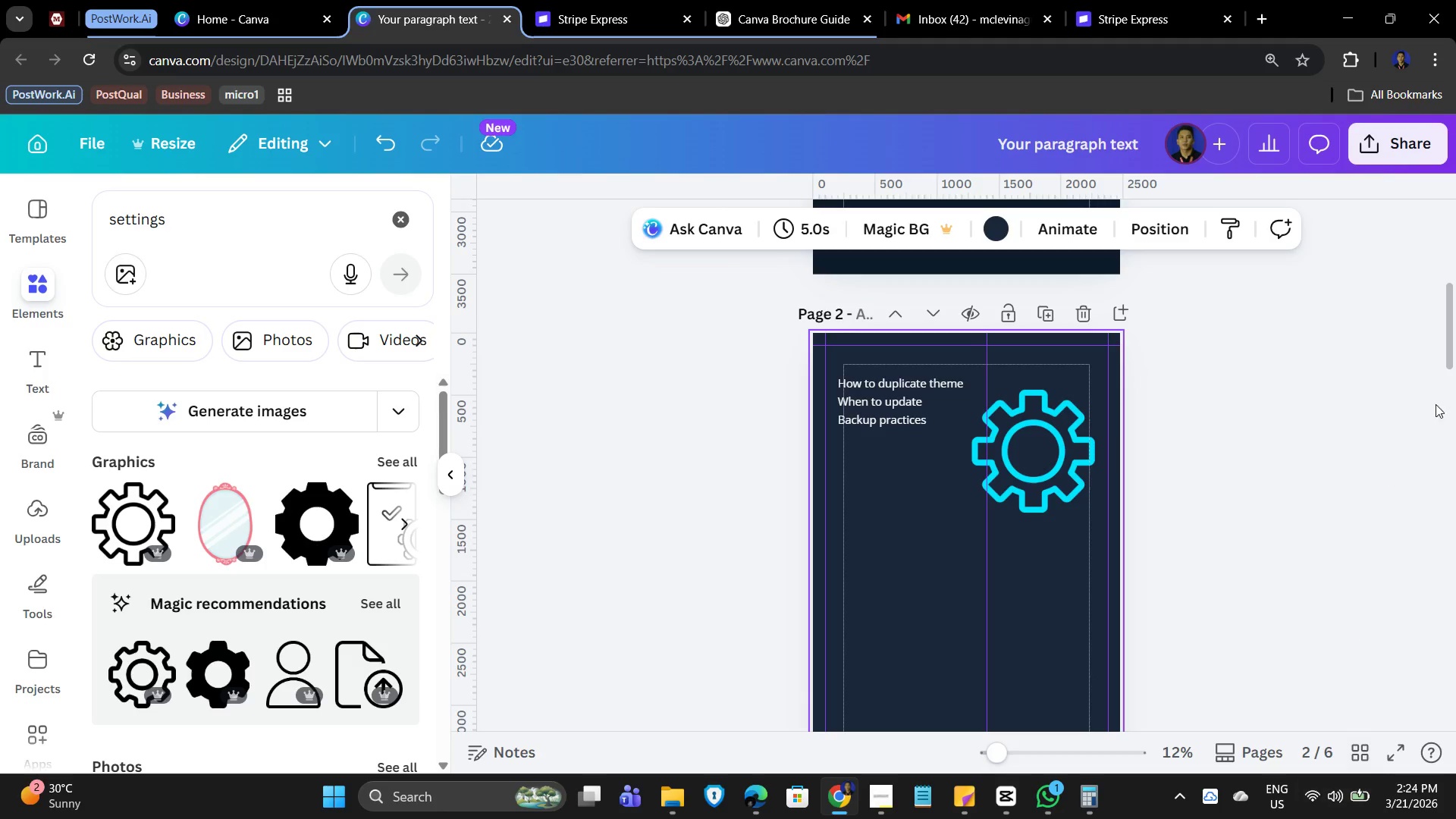 
wait(7.31)
 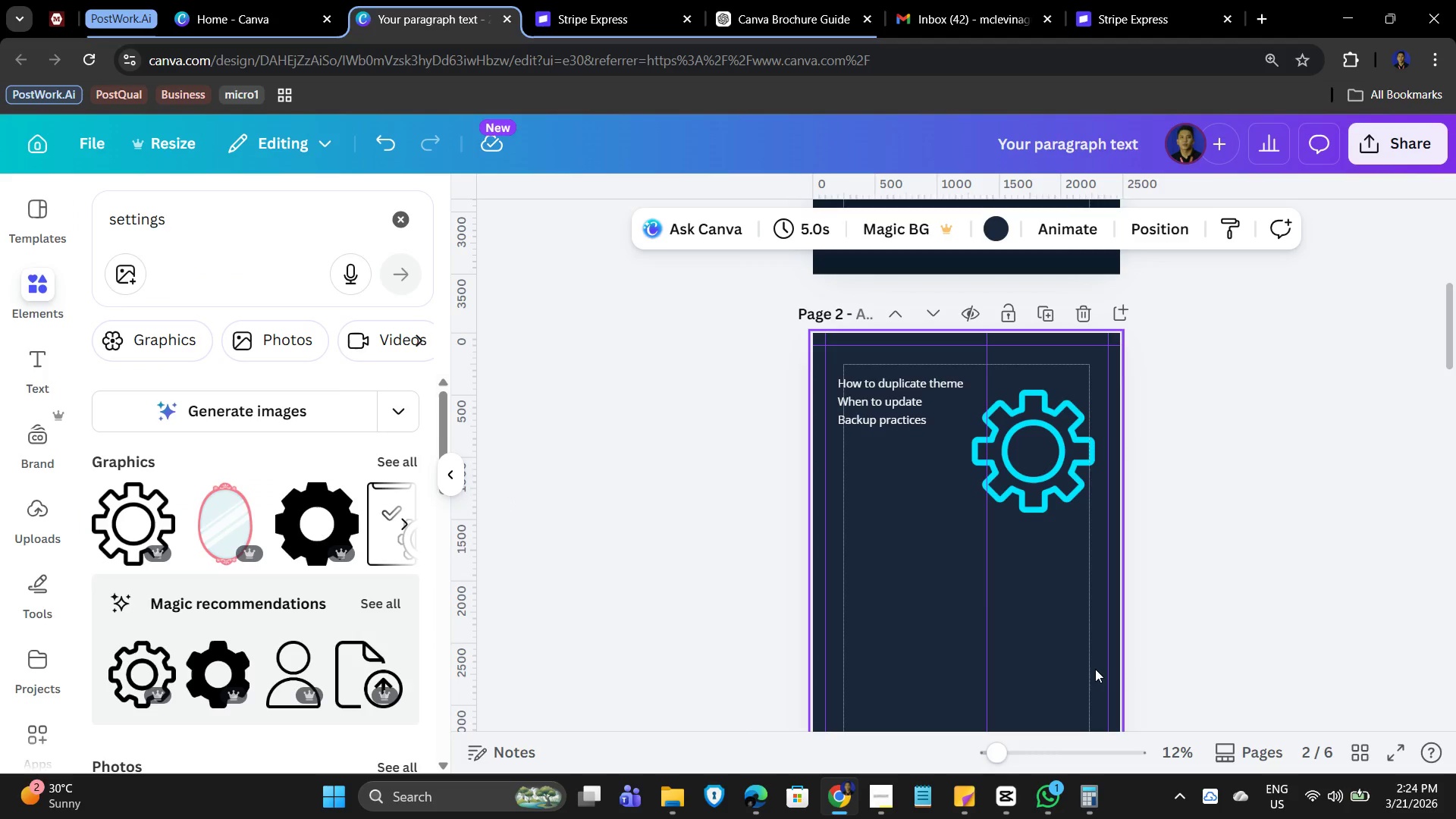 
left_click([886, 799])